 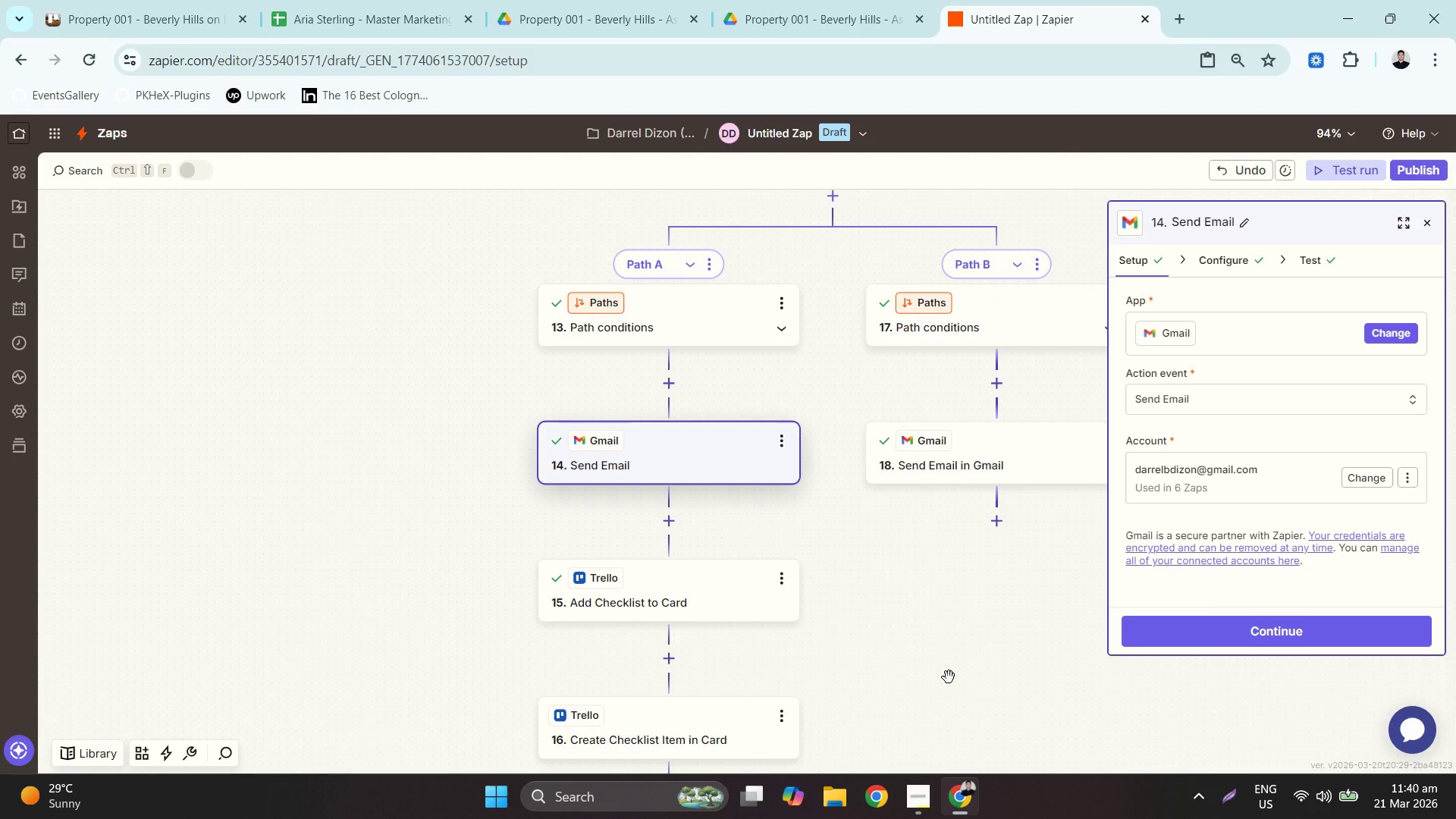 
scroll: coordinate [1002, 447], scroll_direction: up, amount: 34.0
 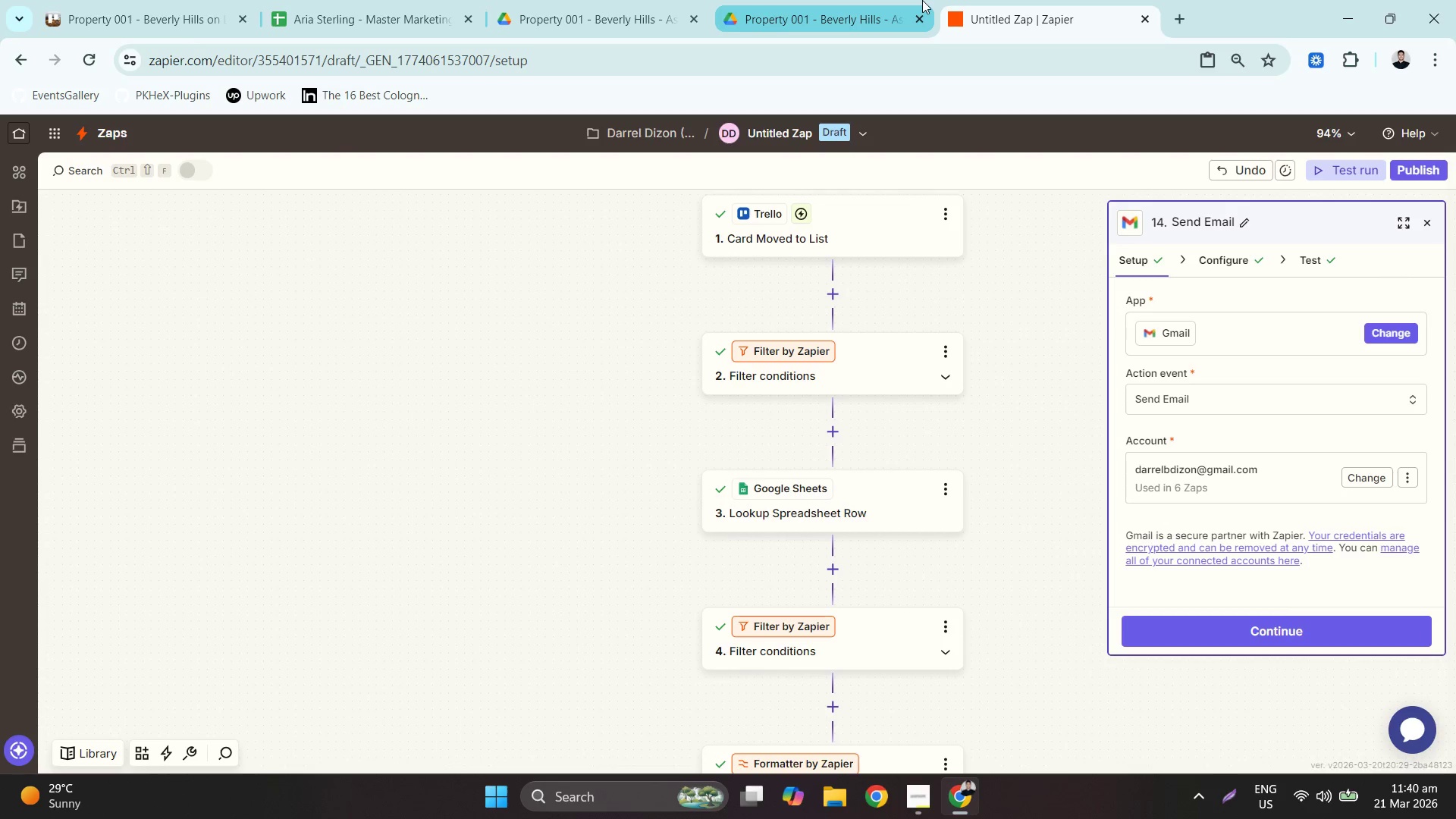 
left_click([186, 0])
 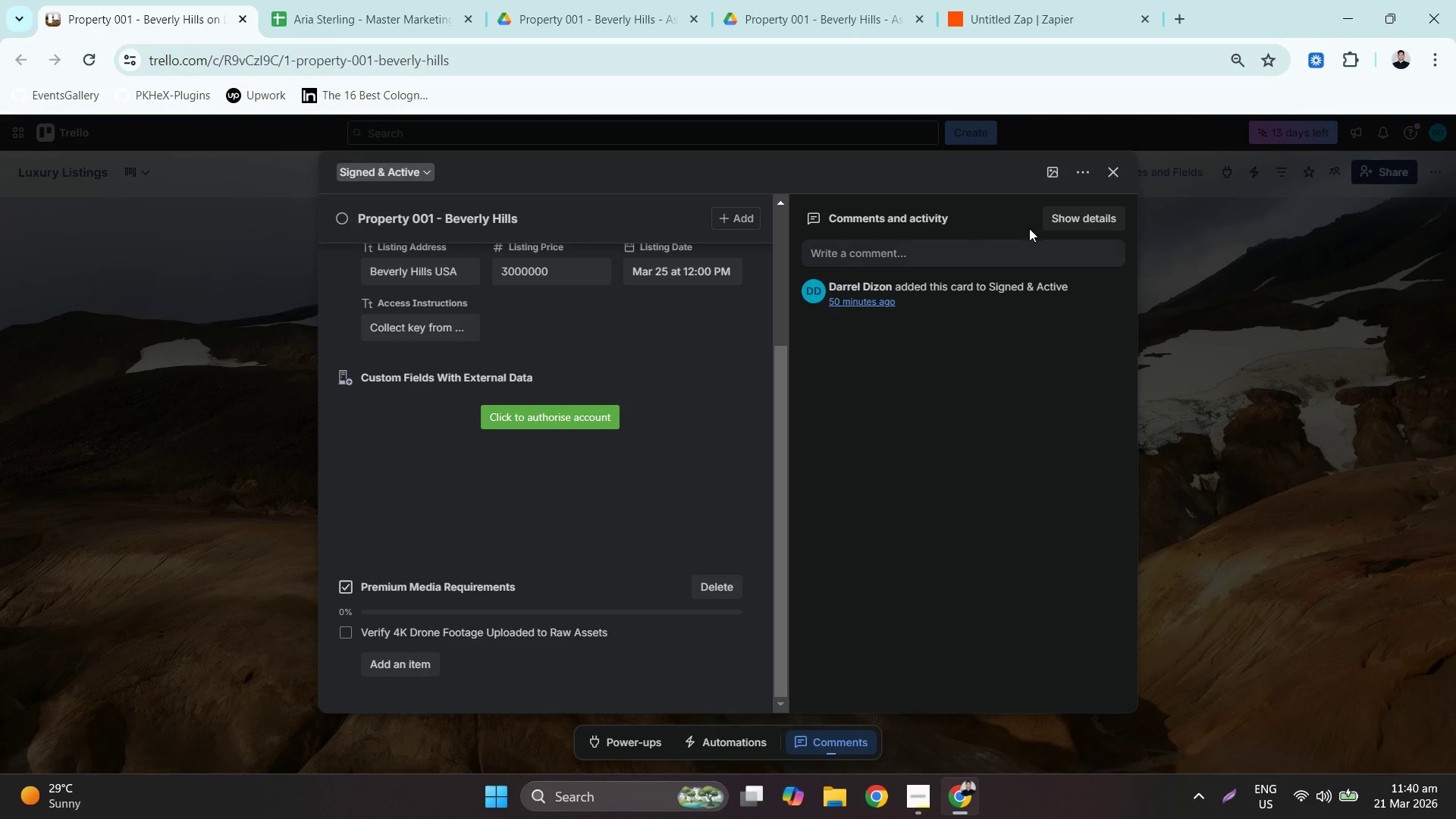 
mouse_move([1084, 180])
 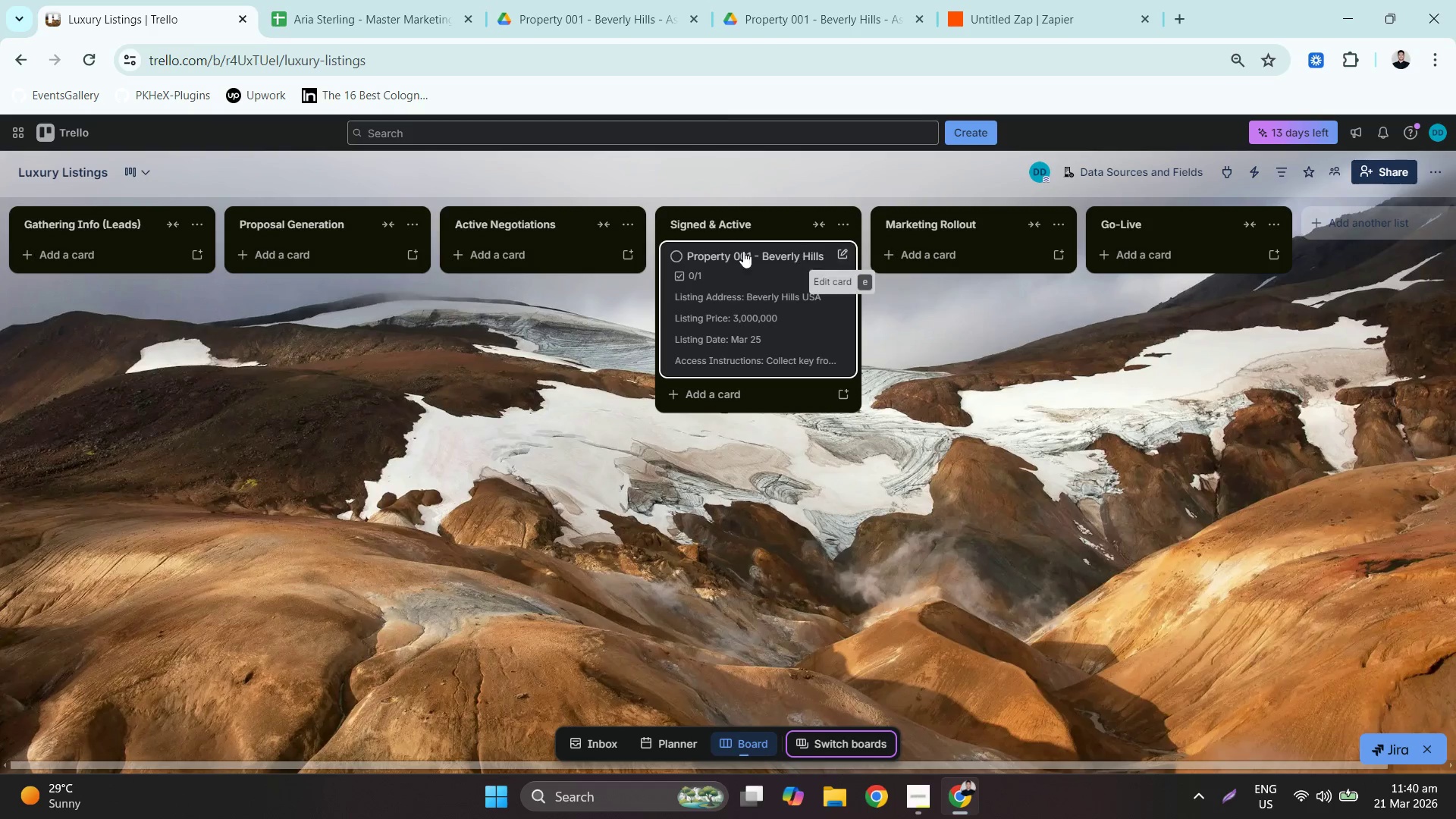 
left_click([666, 257])
 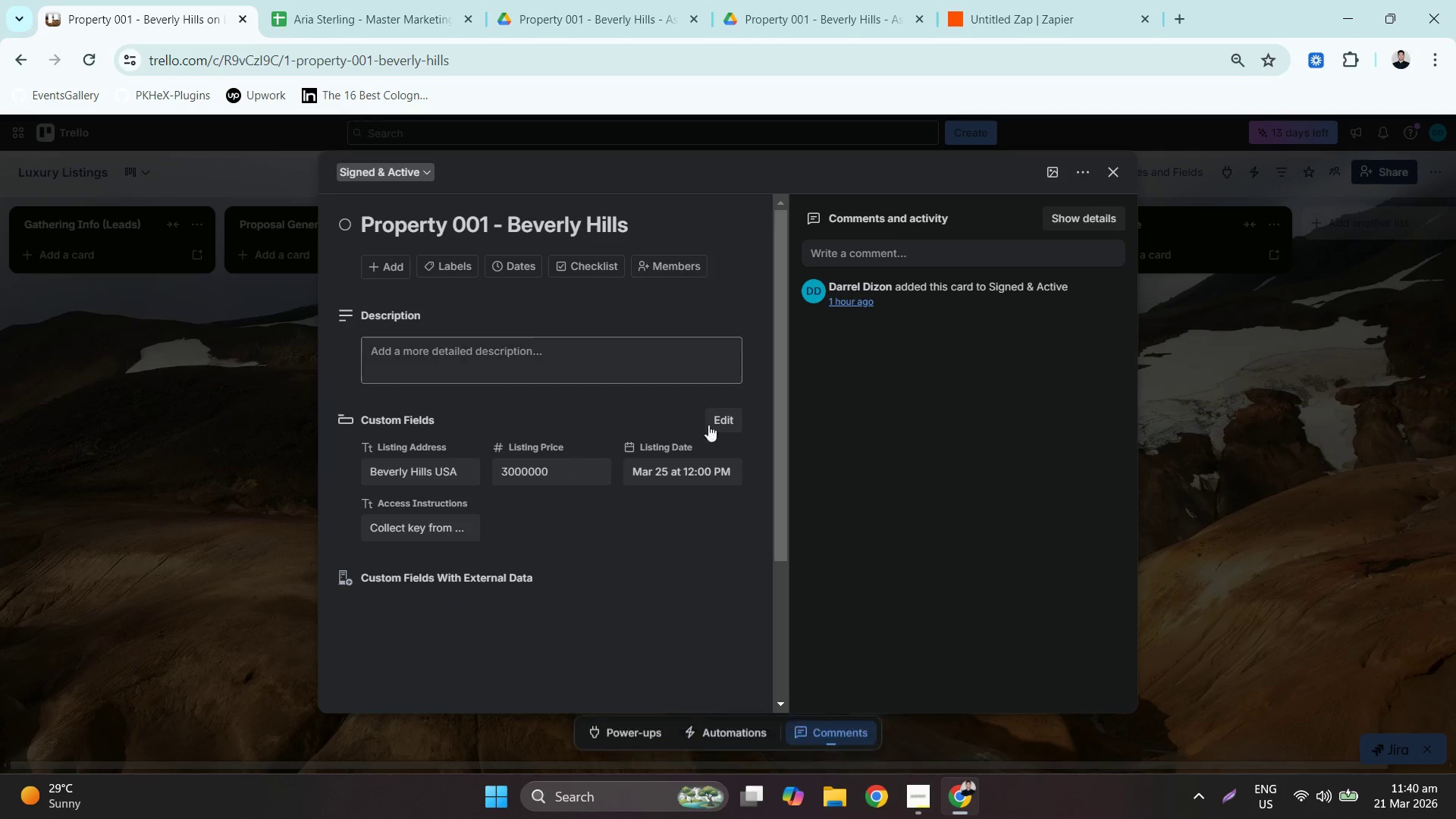 
left_click([1303, 463])
 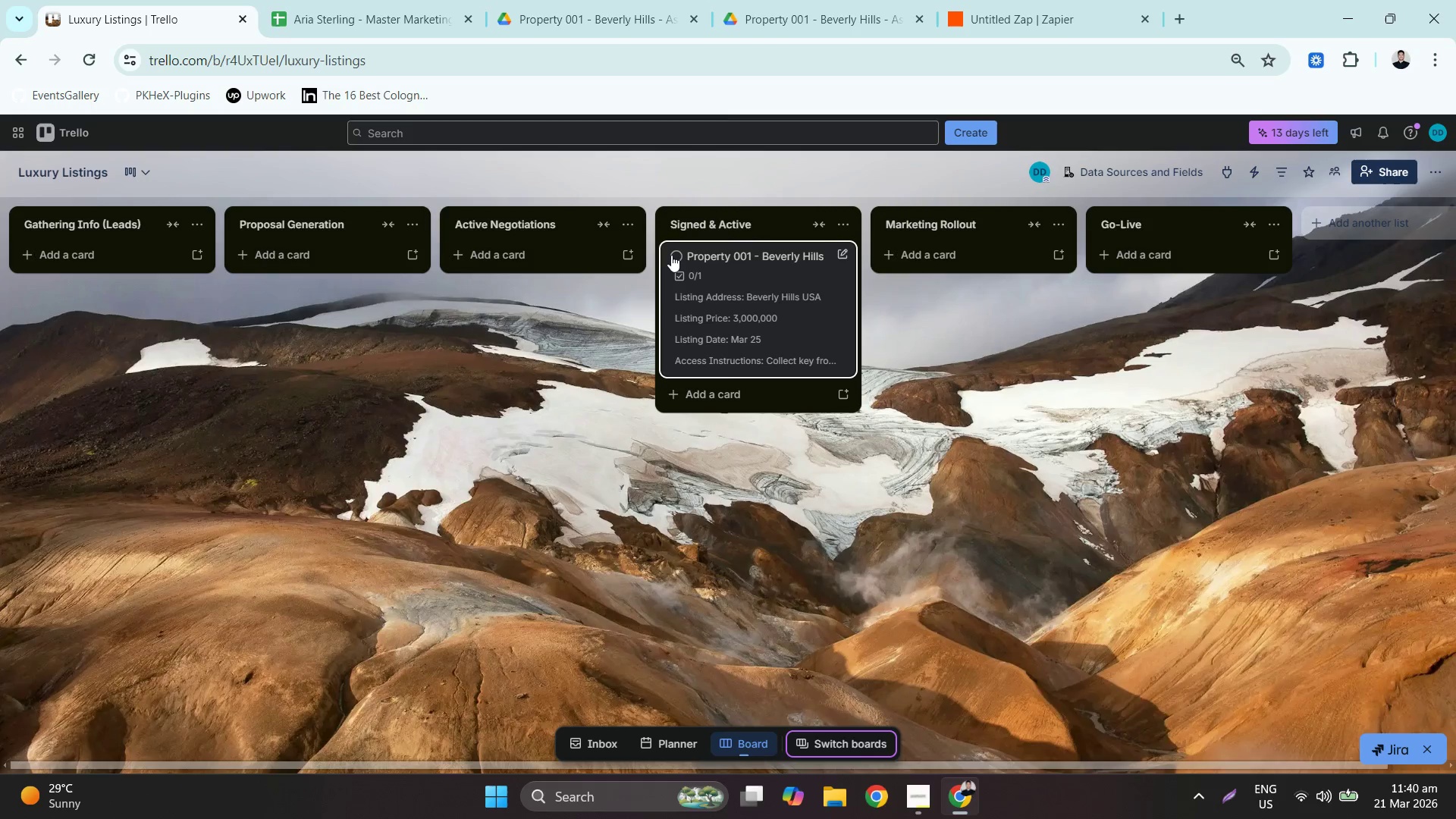 
left_click([679, 251])
 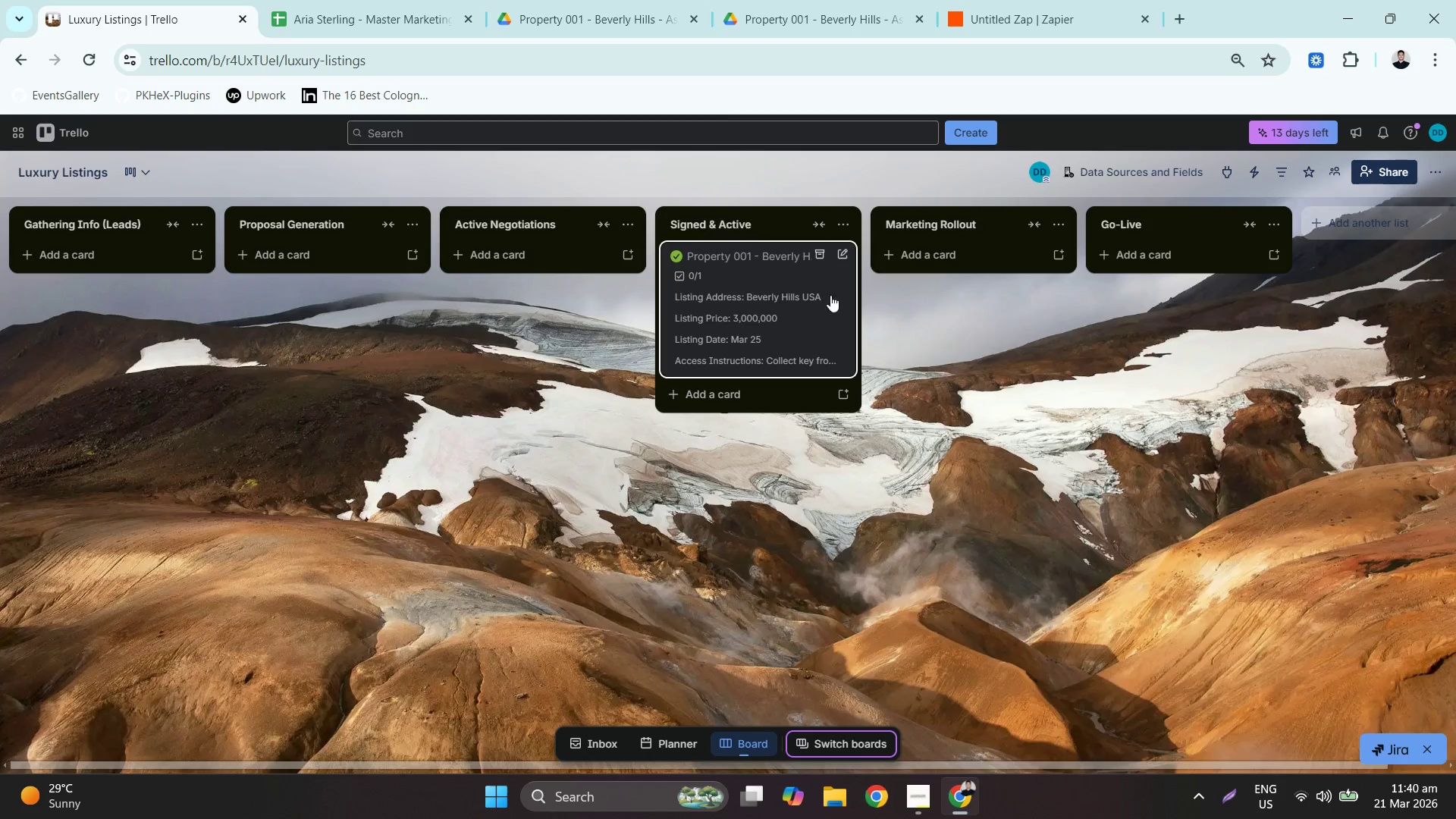 
right_click([793, 280])
 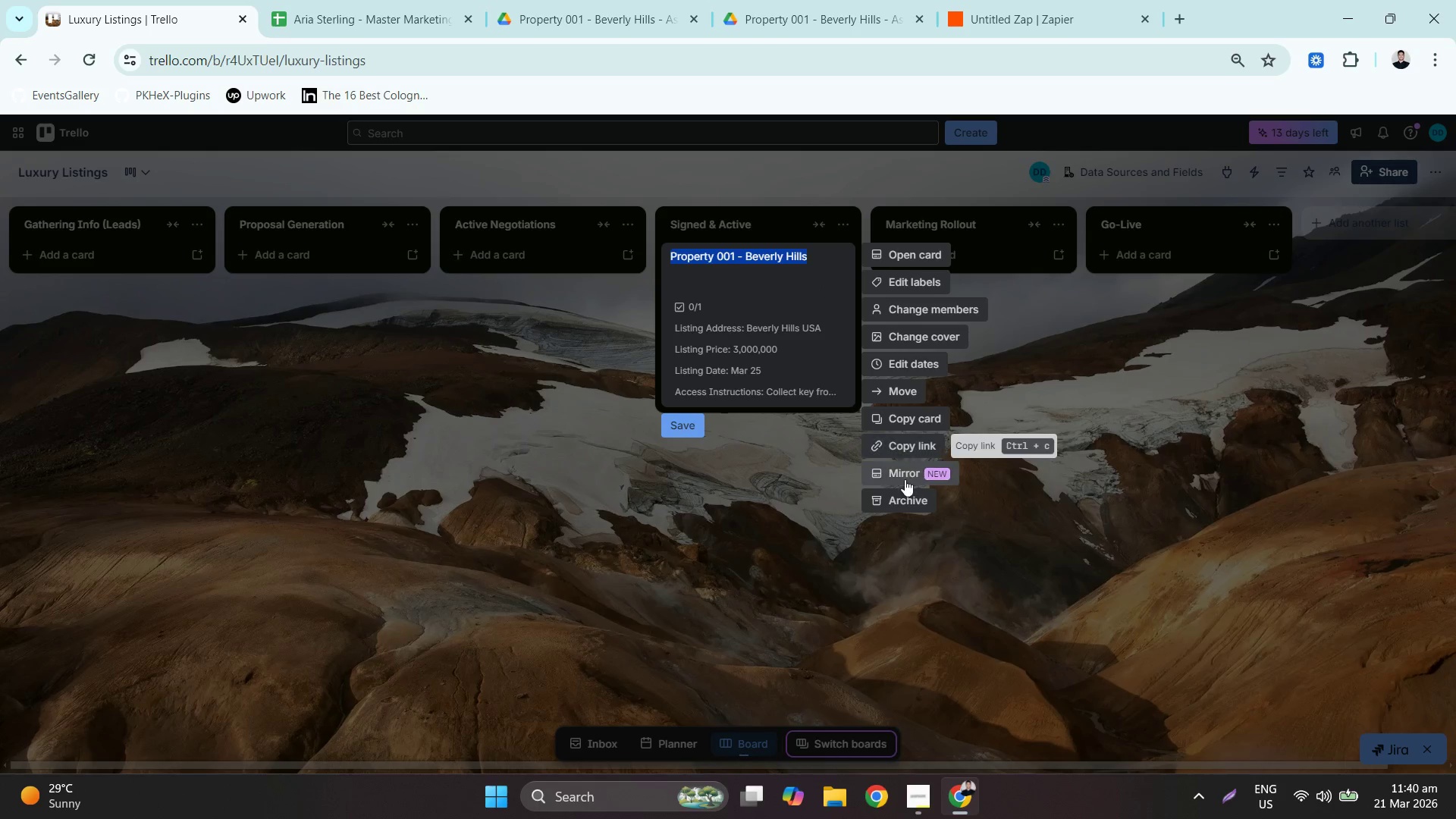 
left_click([905, 504])
 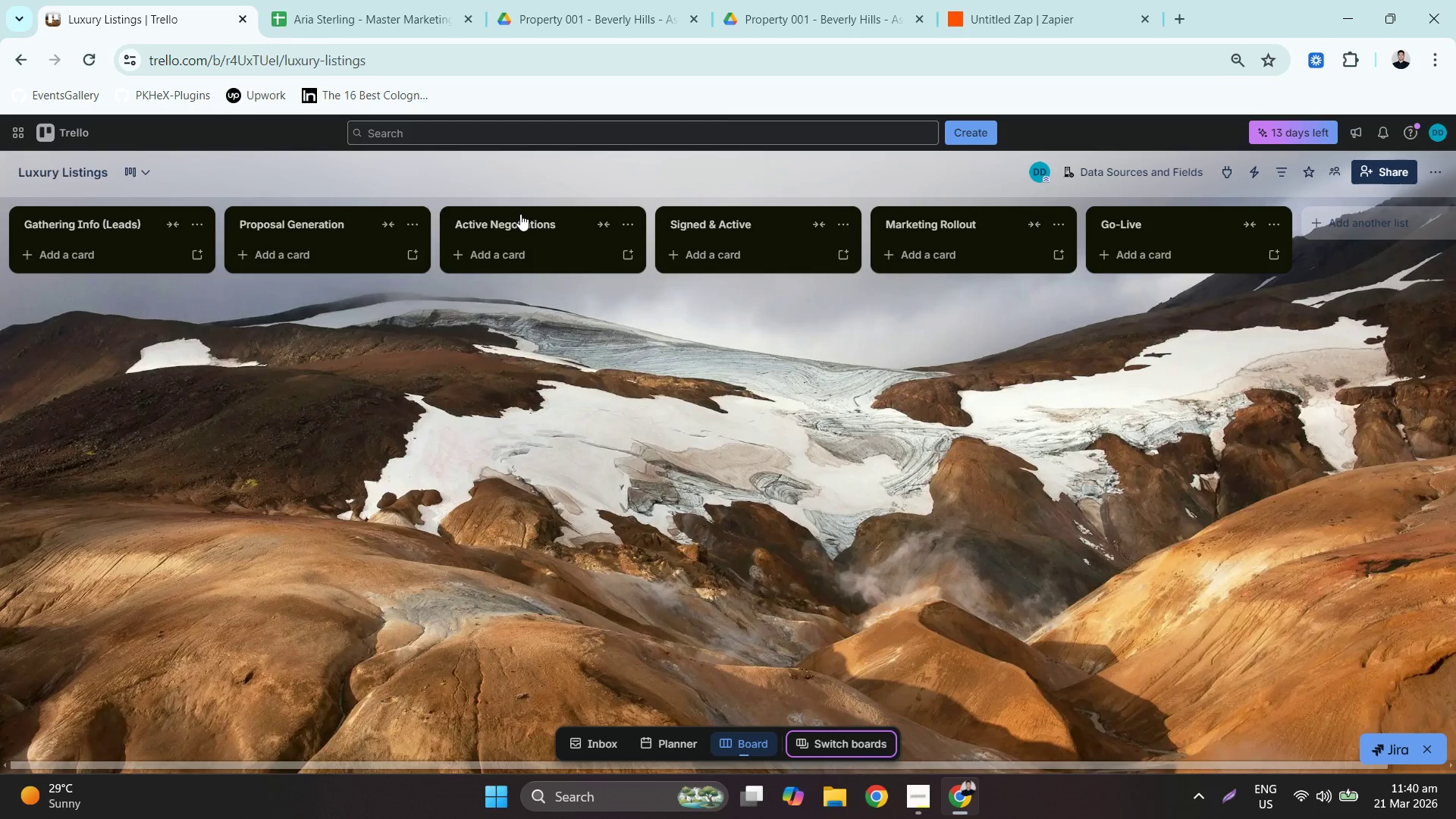 
wait(9.53)
 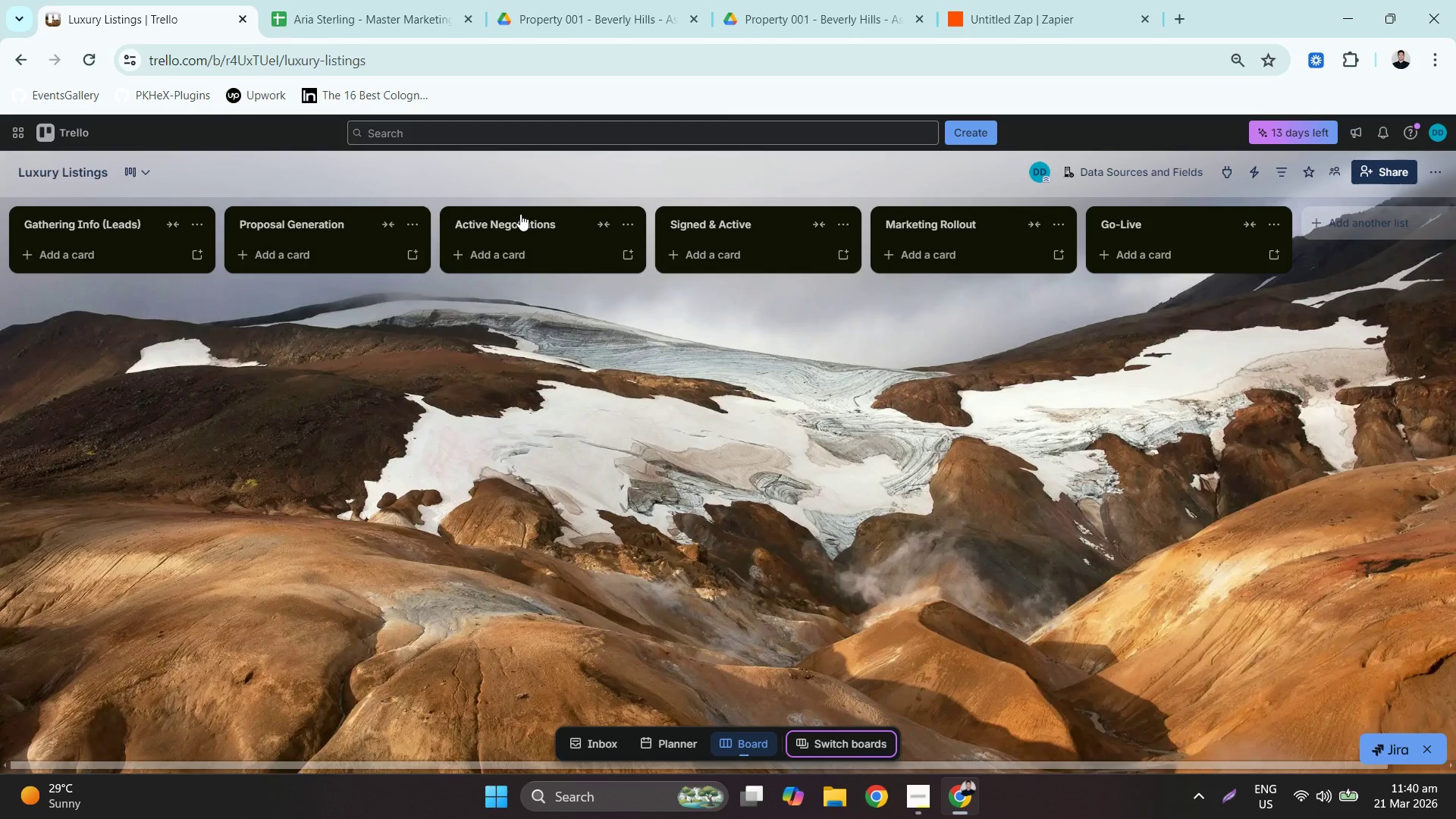 
left_click([922, 799])